 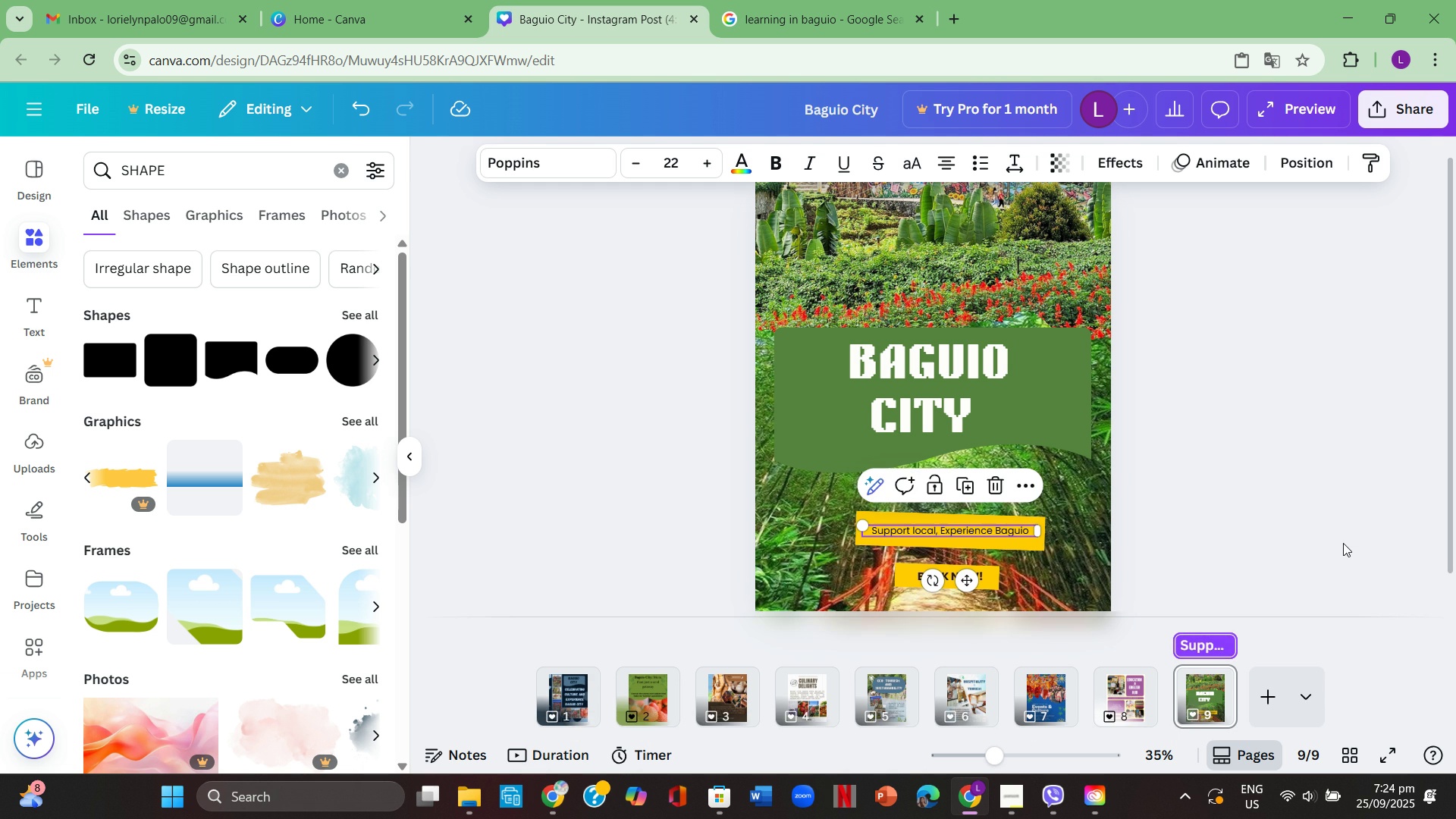 
mouse_move([1326, 573])
 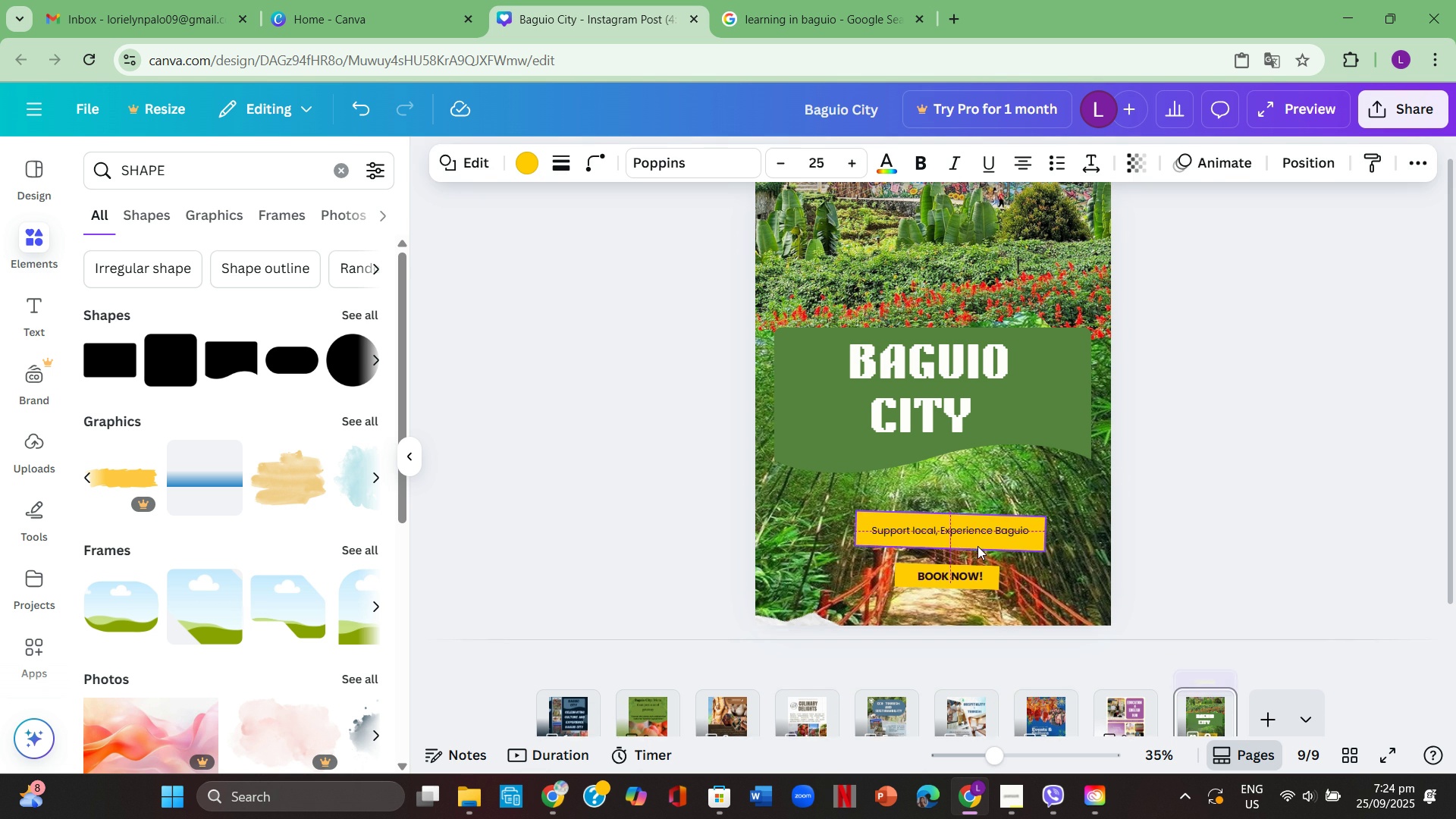 
double_click([977, 546])
 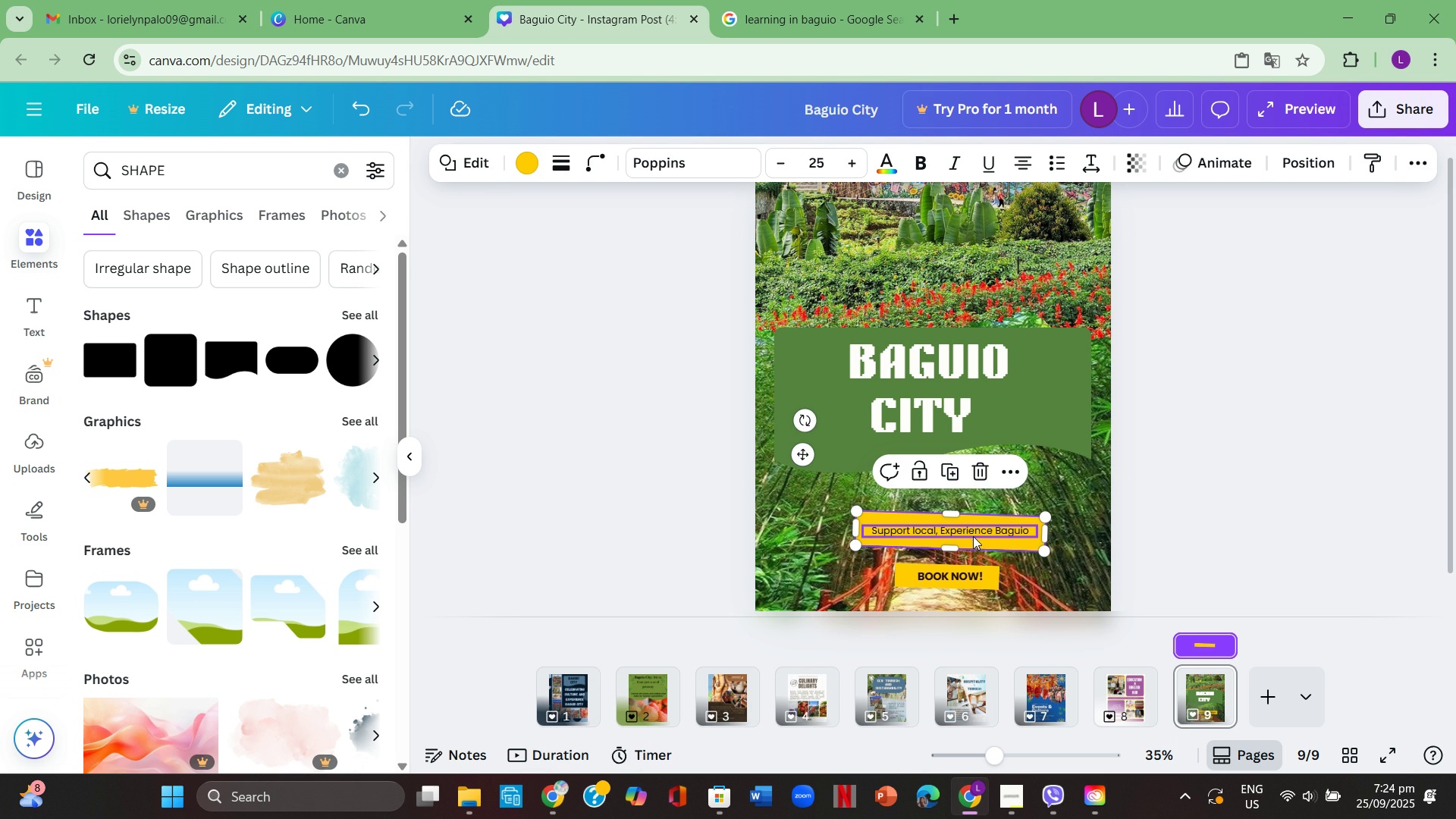 
double_click([973, 537])
 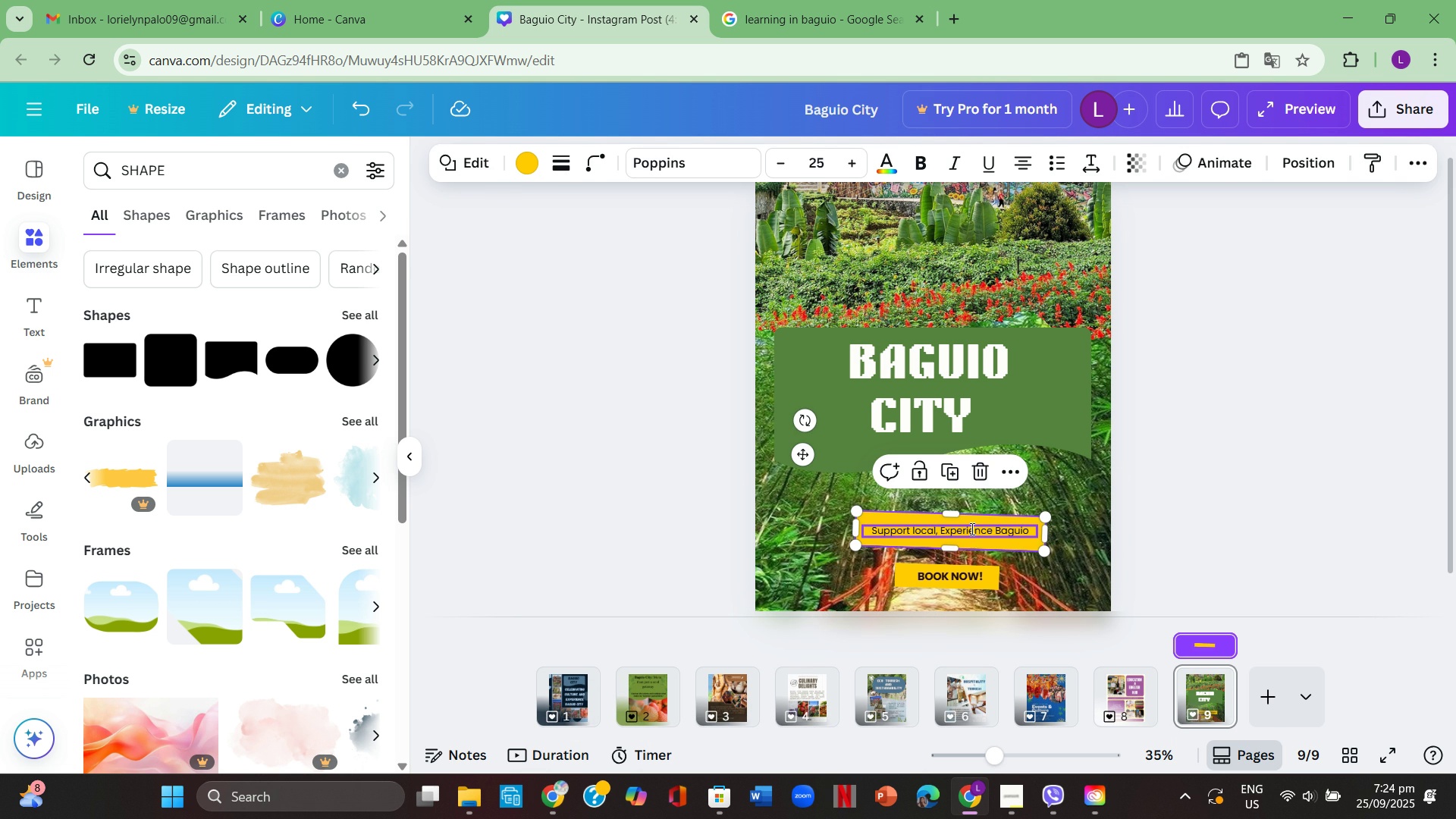 
double_click([969, 527])
 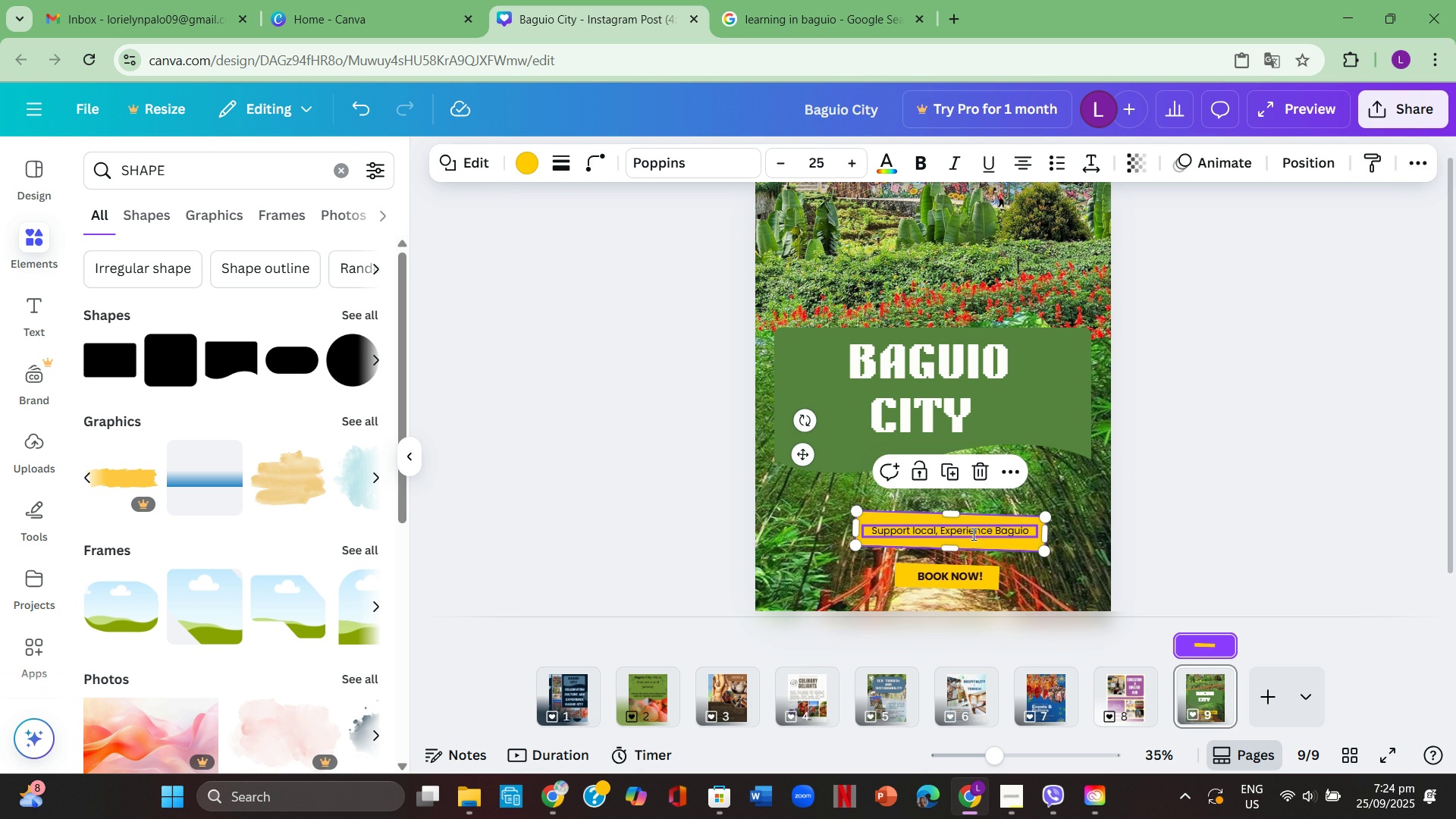 
left_click([971, 532])